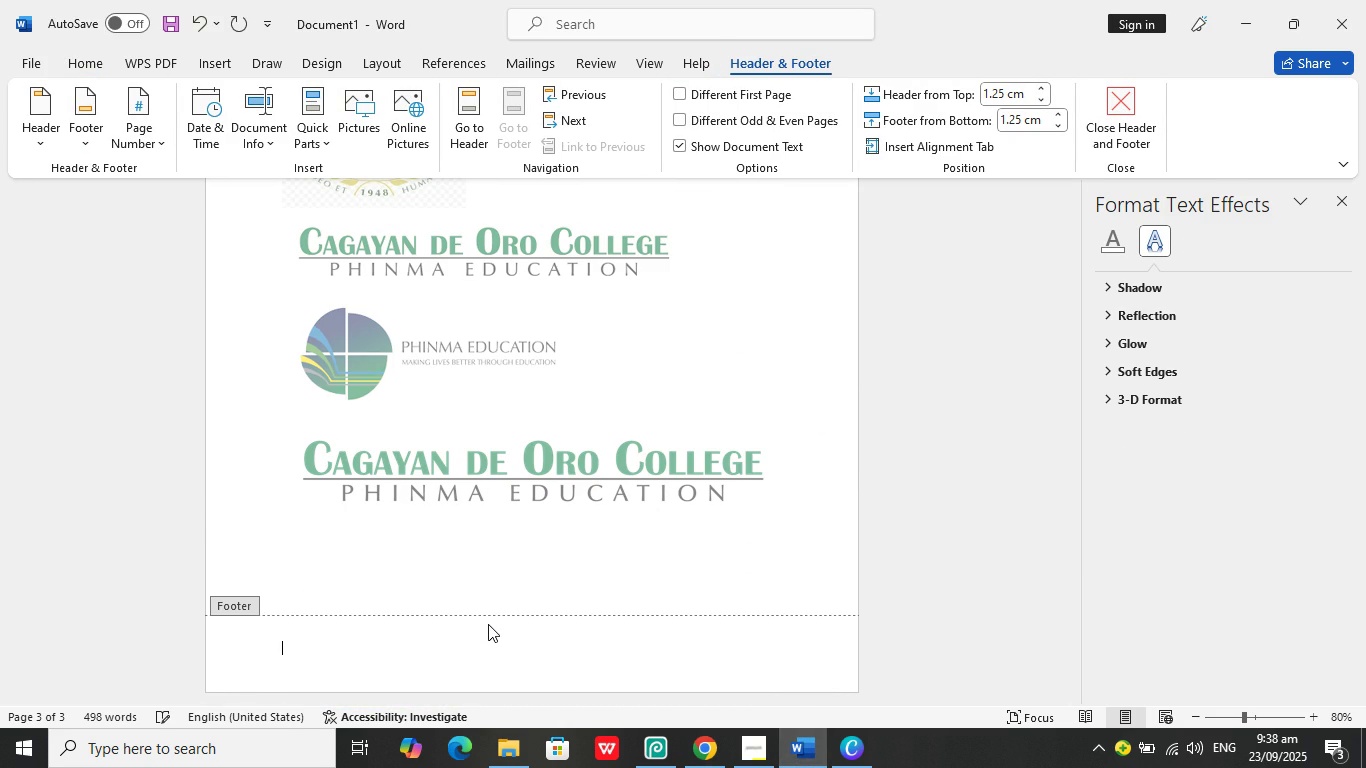 
key(Enter)
 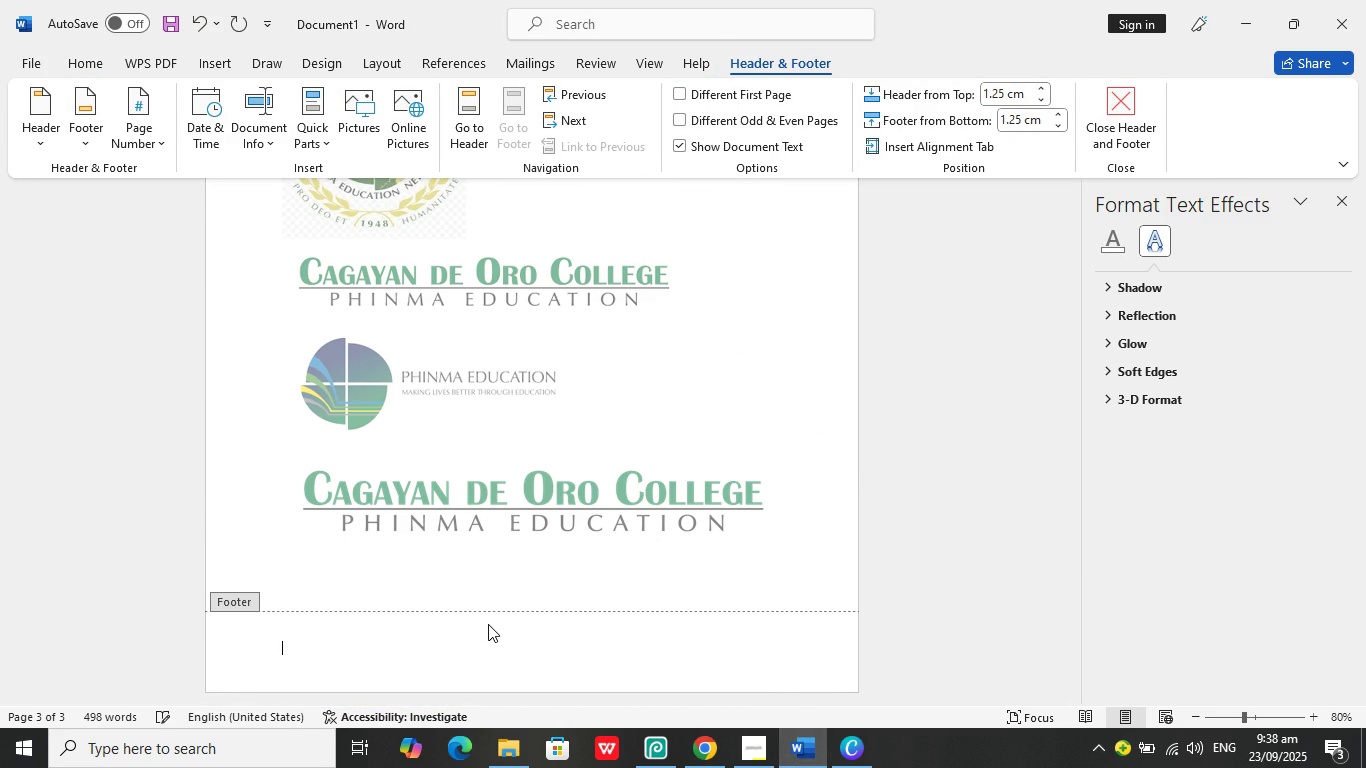 
key(Enter)